 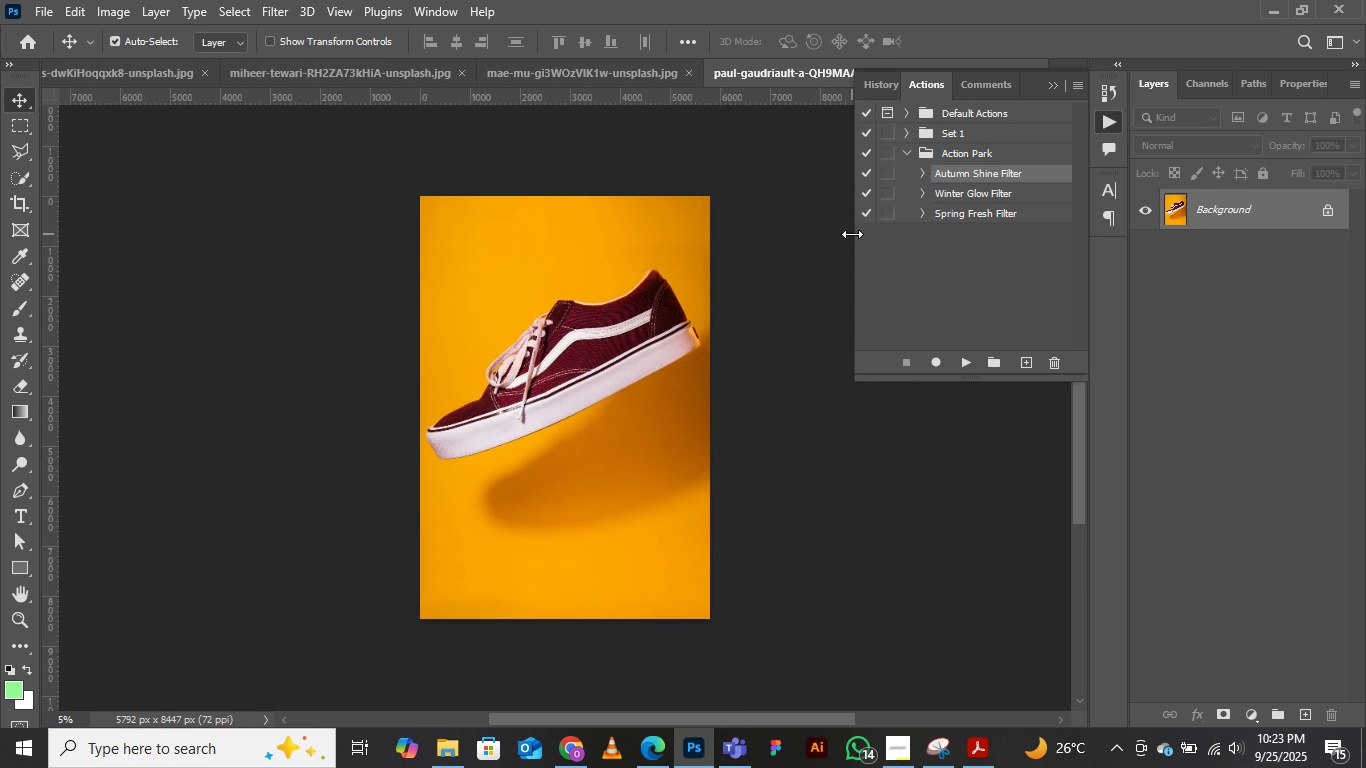 
left_click([956, 360])
 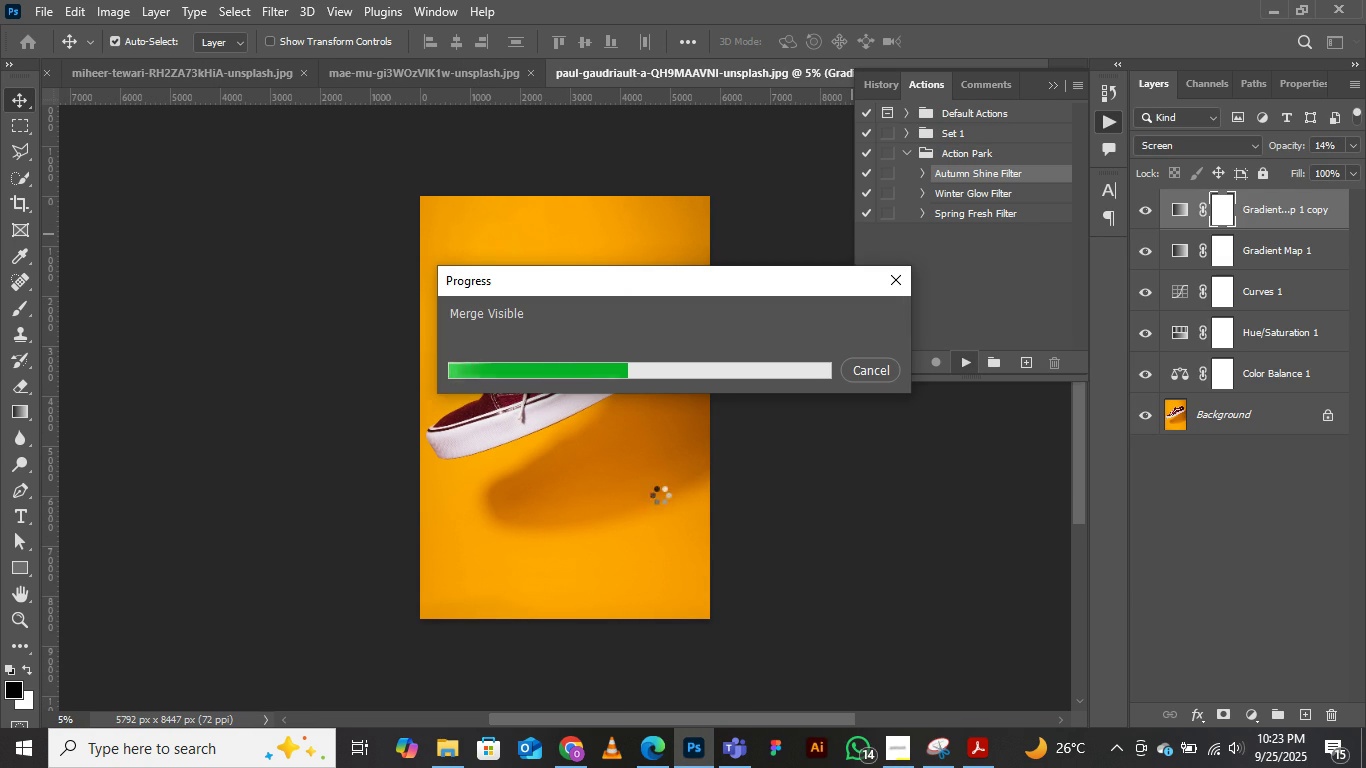 
wait(11.82)
 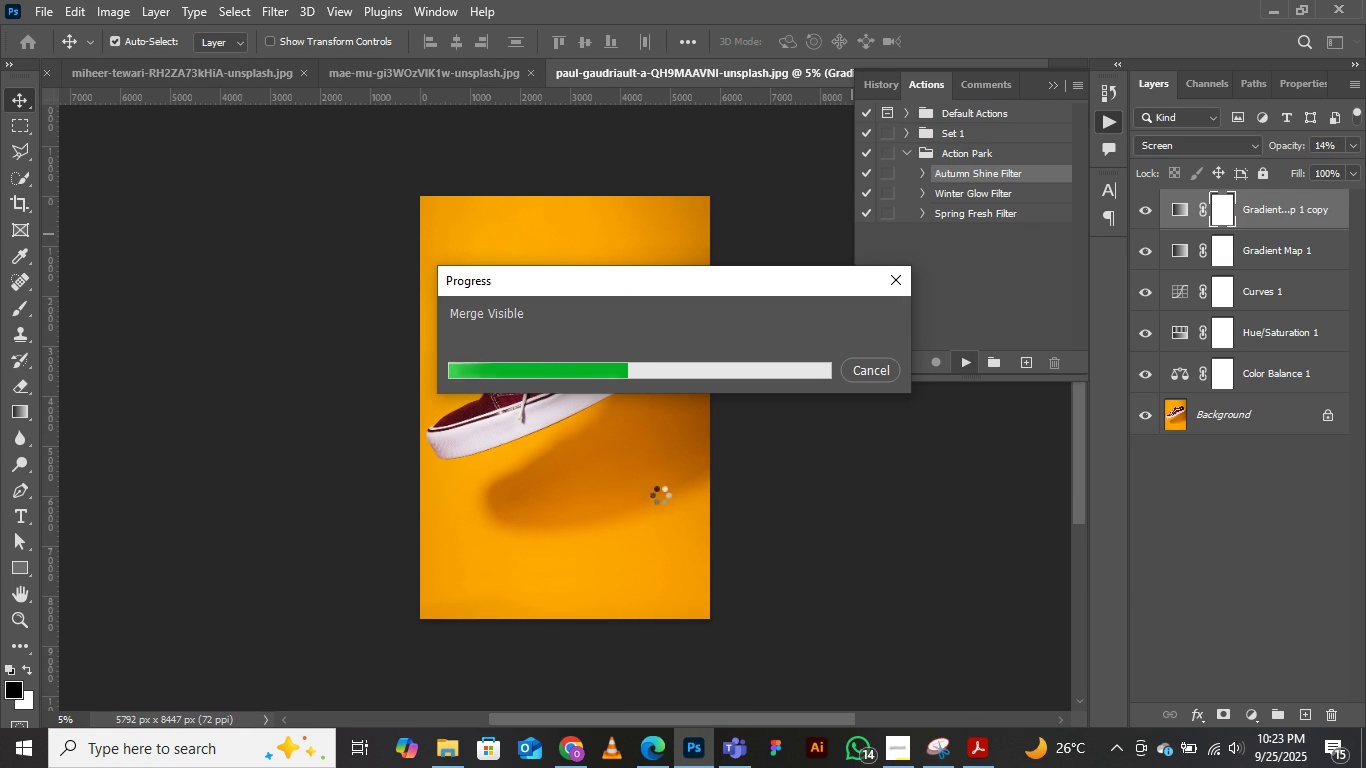 
left_click([1110, 86])
 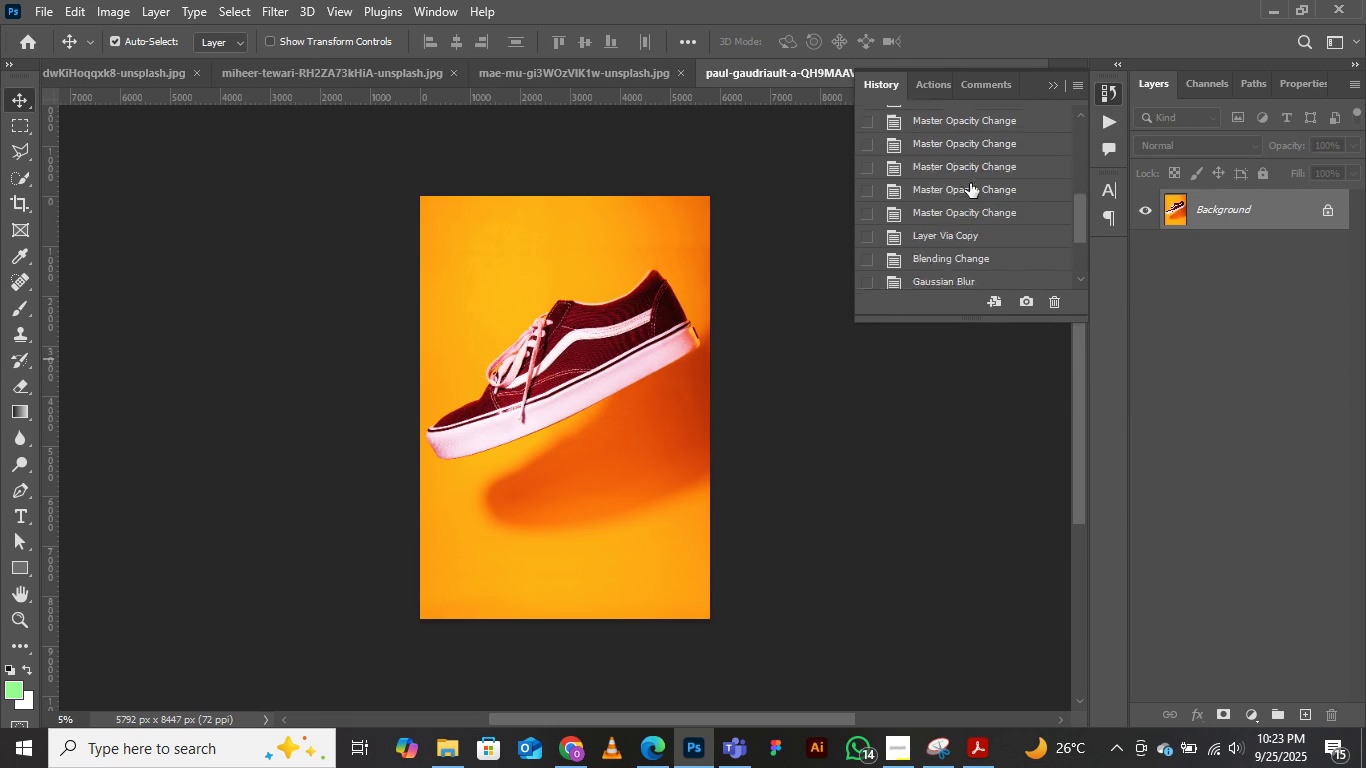 
scroll: coordinate [946, 118], scroll_direction: up, amount: 16.0
 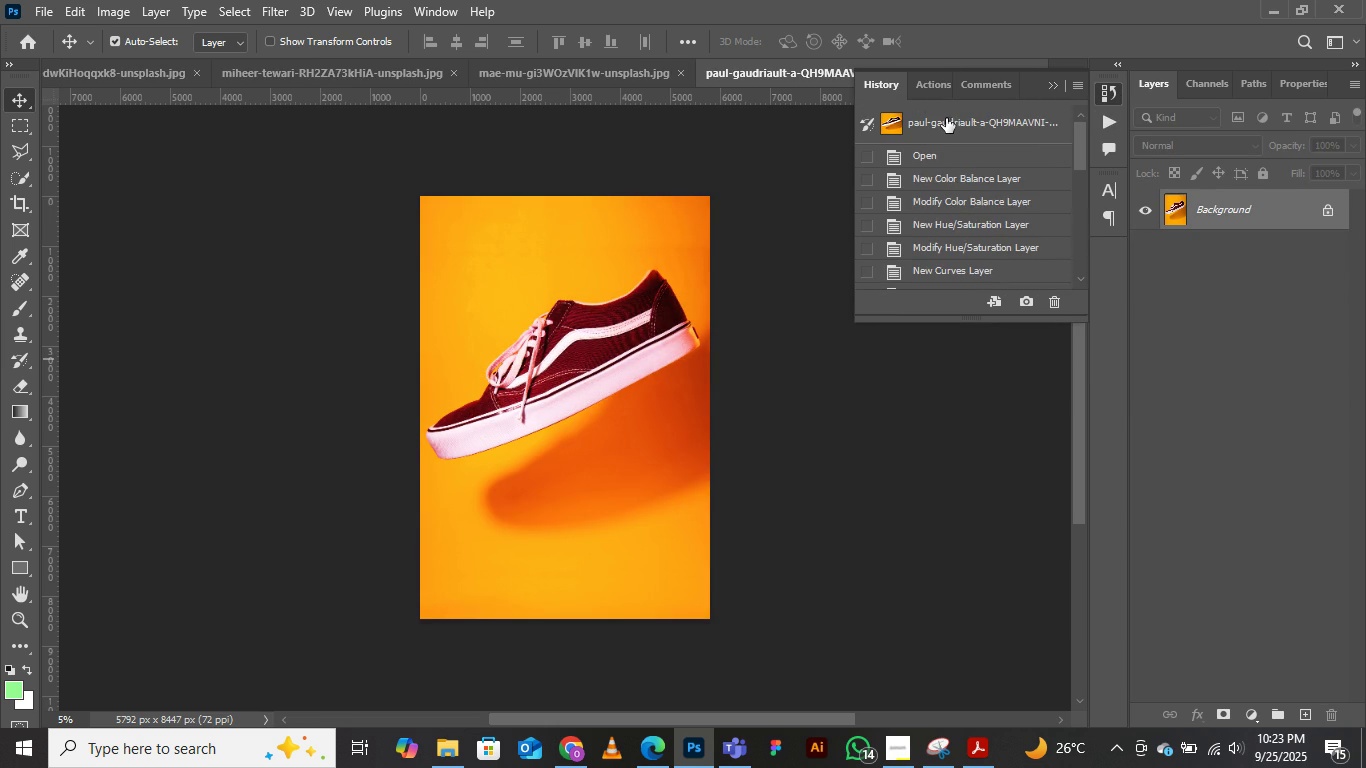 
left_click([946, 118])
 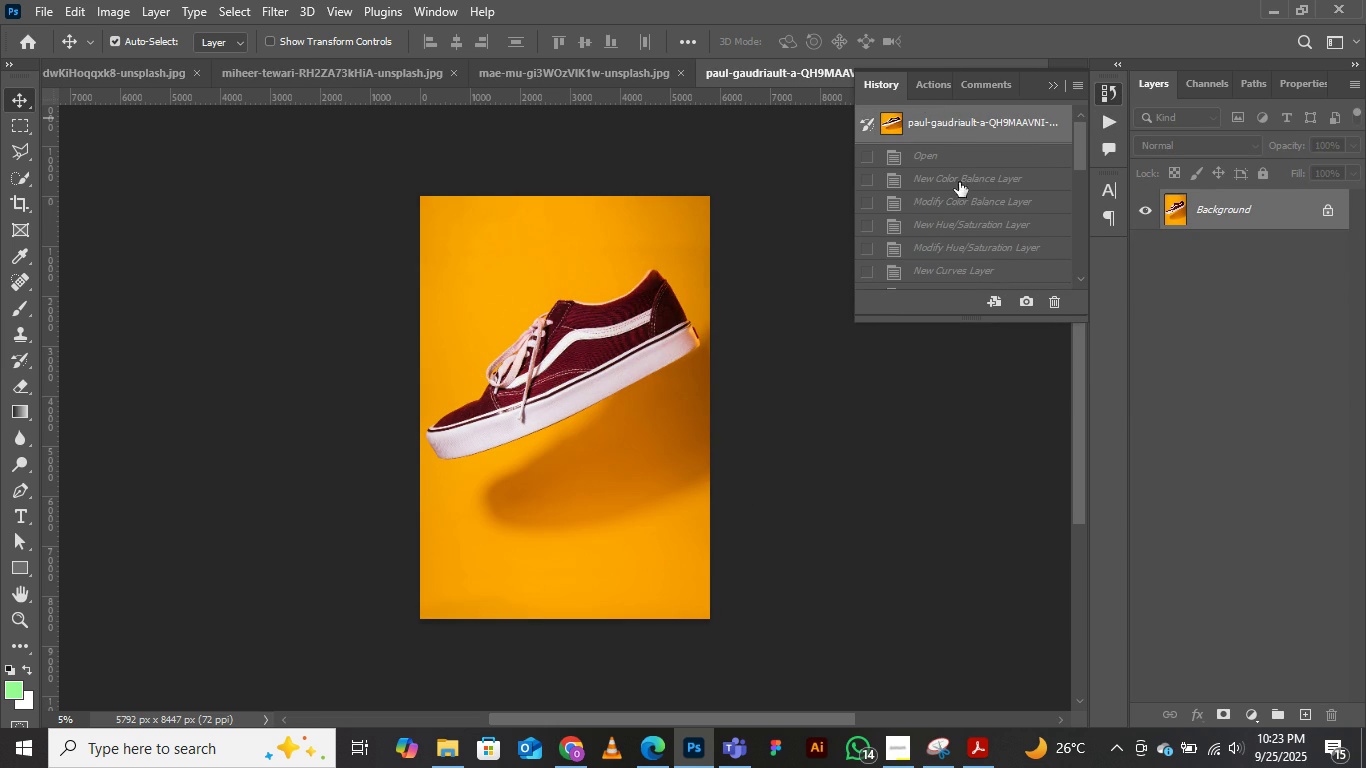 
scroll: coordinate [966, 230], scroll_direction: down, amount: 20.0
 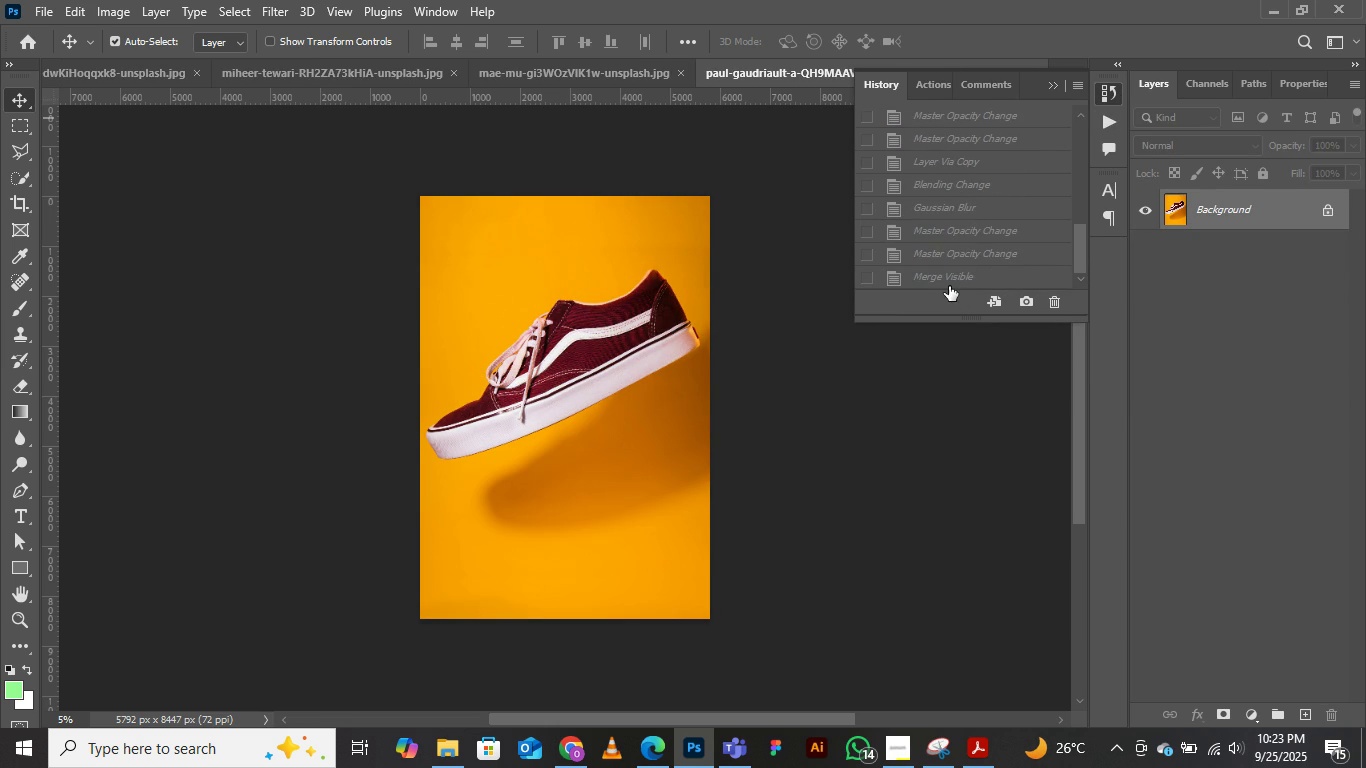 
left_click([949, 286])
 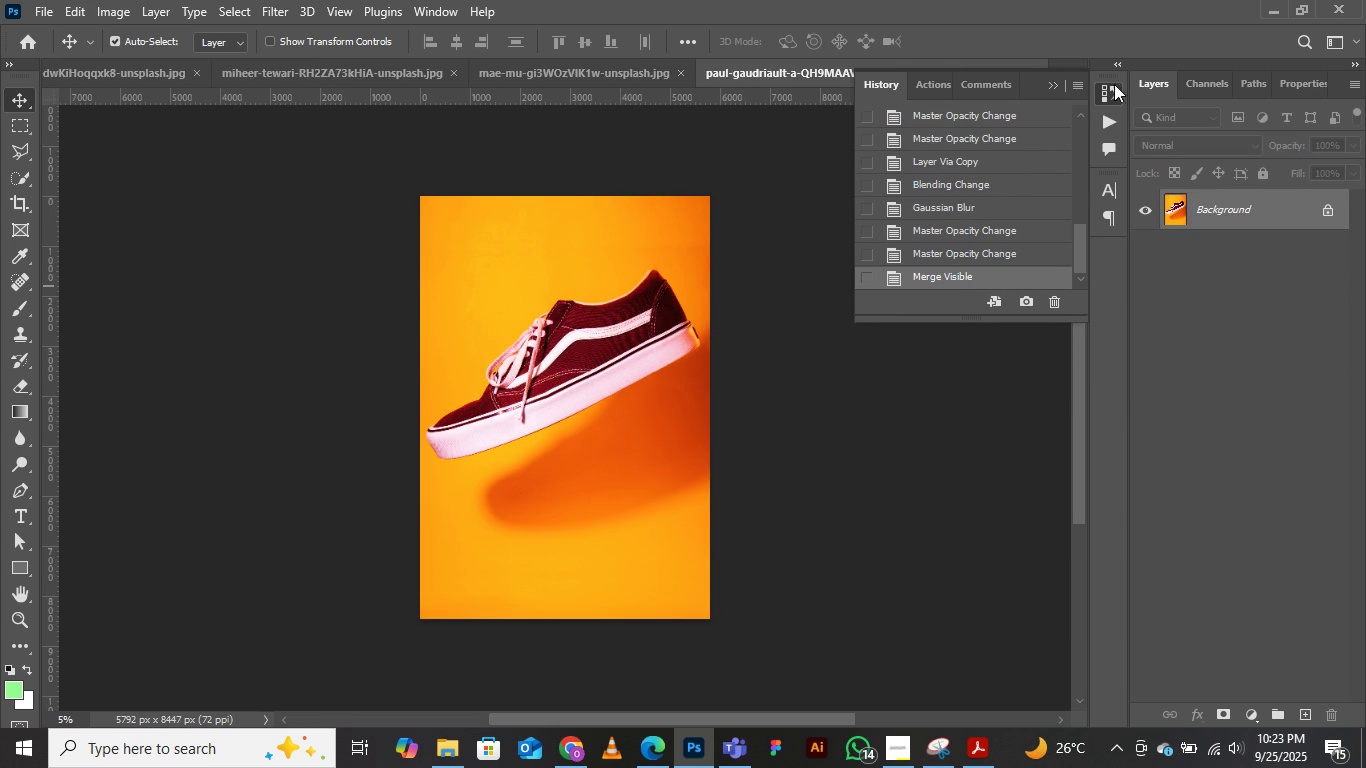 
left_click([1103, 92])
 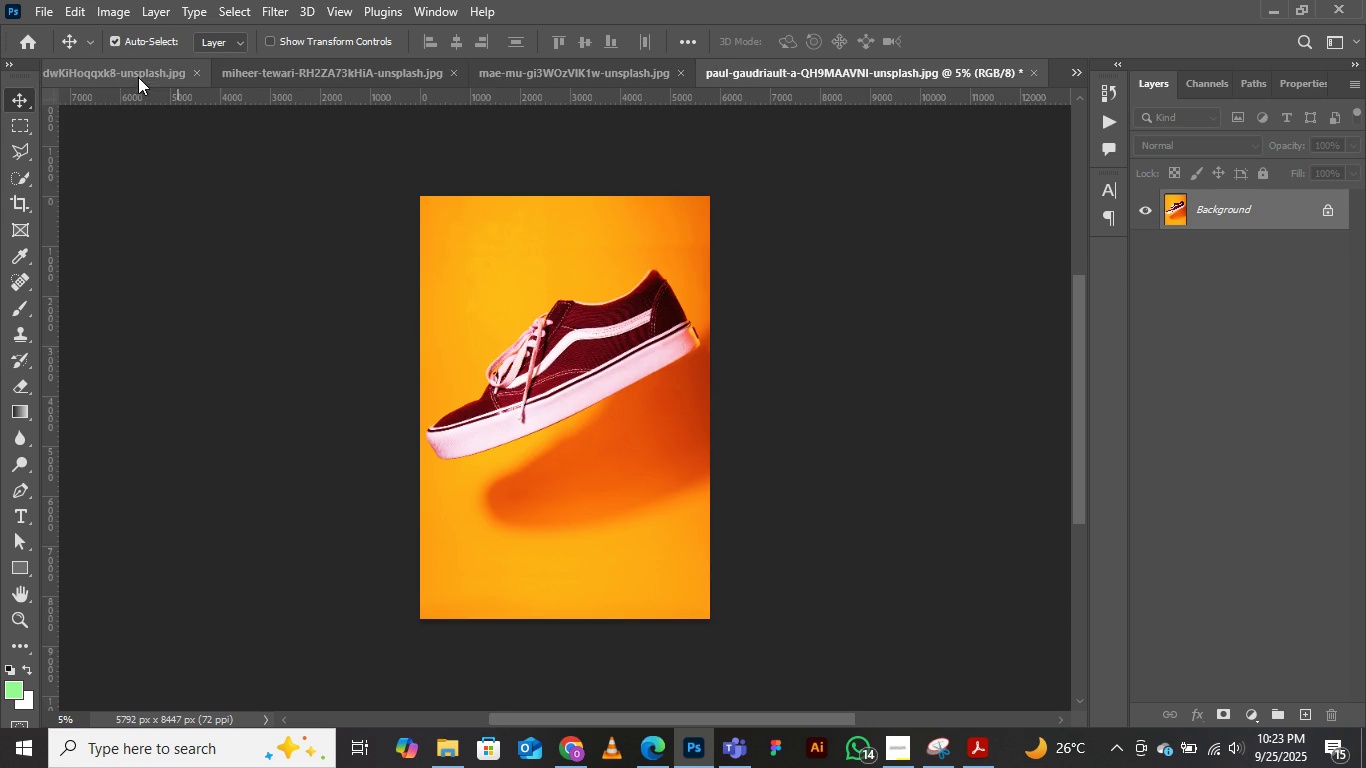 
left_click([138, 77])
 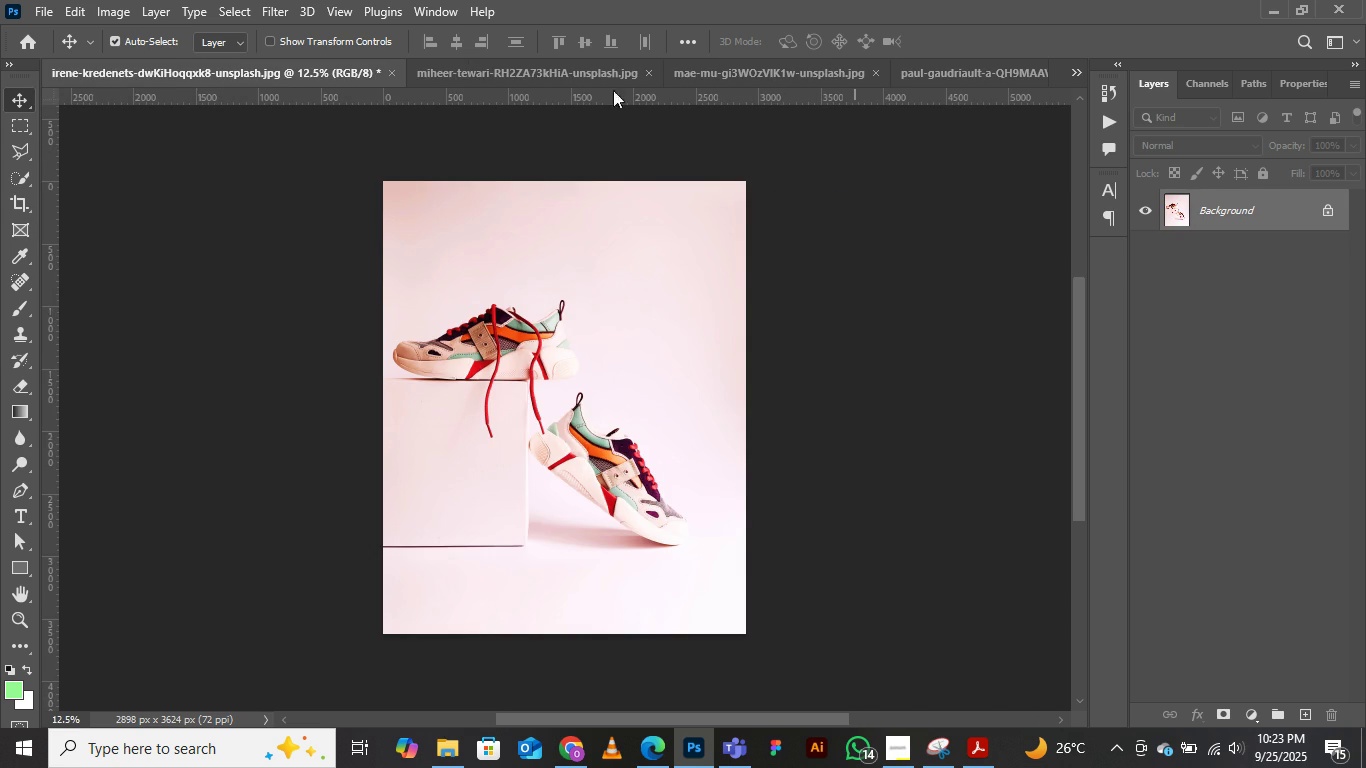 
left_click([541, 67])
 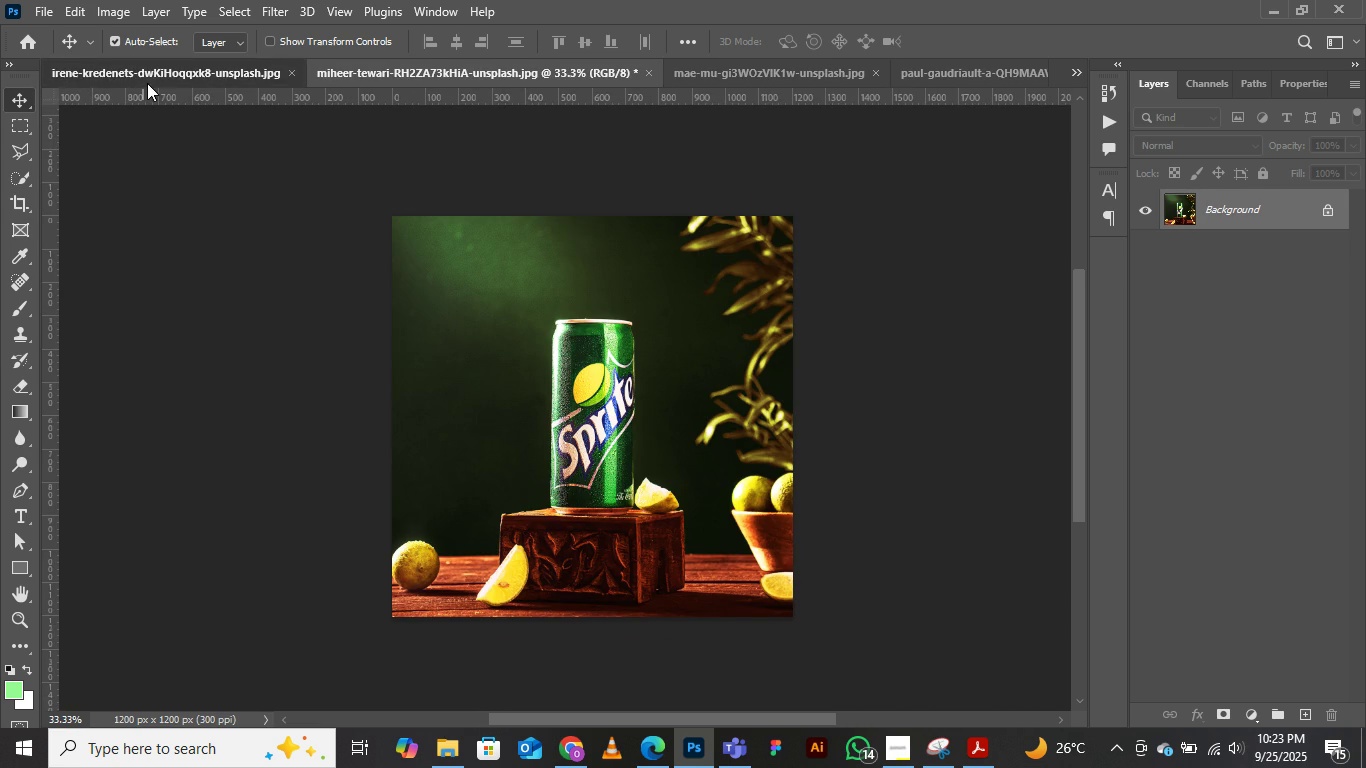 
left_click([147, 83])
 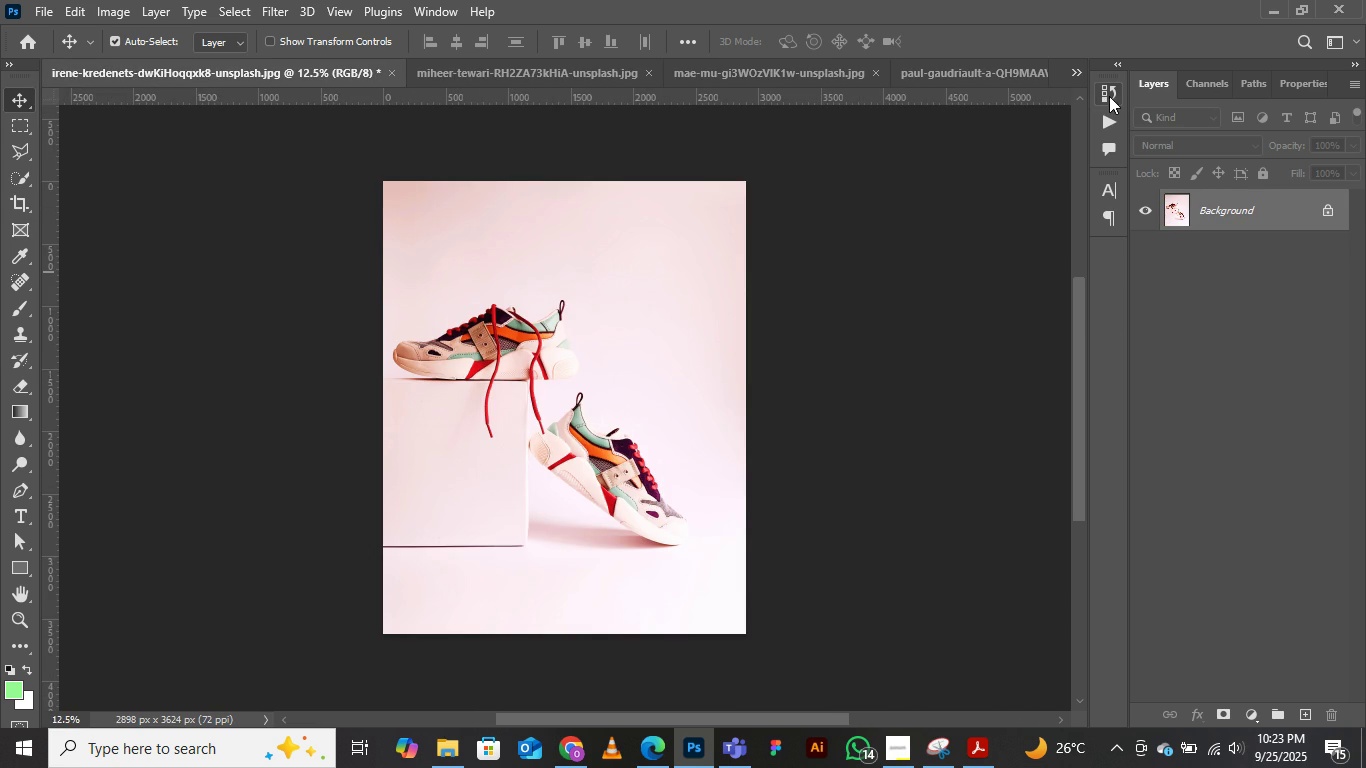 
scroll: coordinate [971, 199], scroll_direction: up, amount: 16.0
 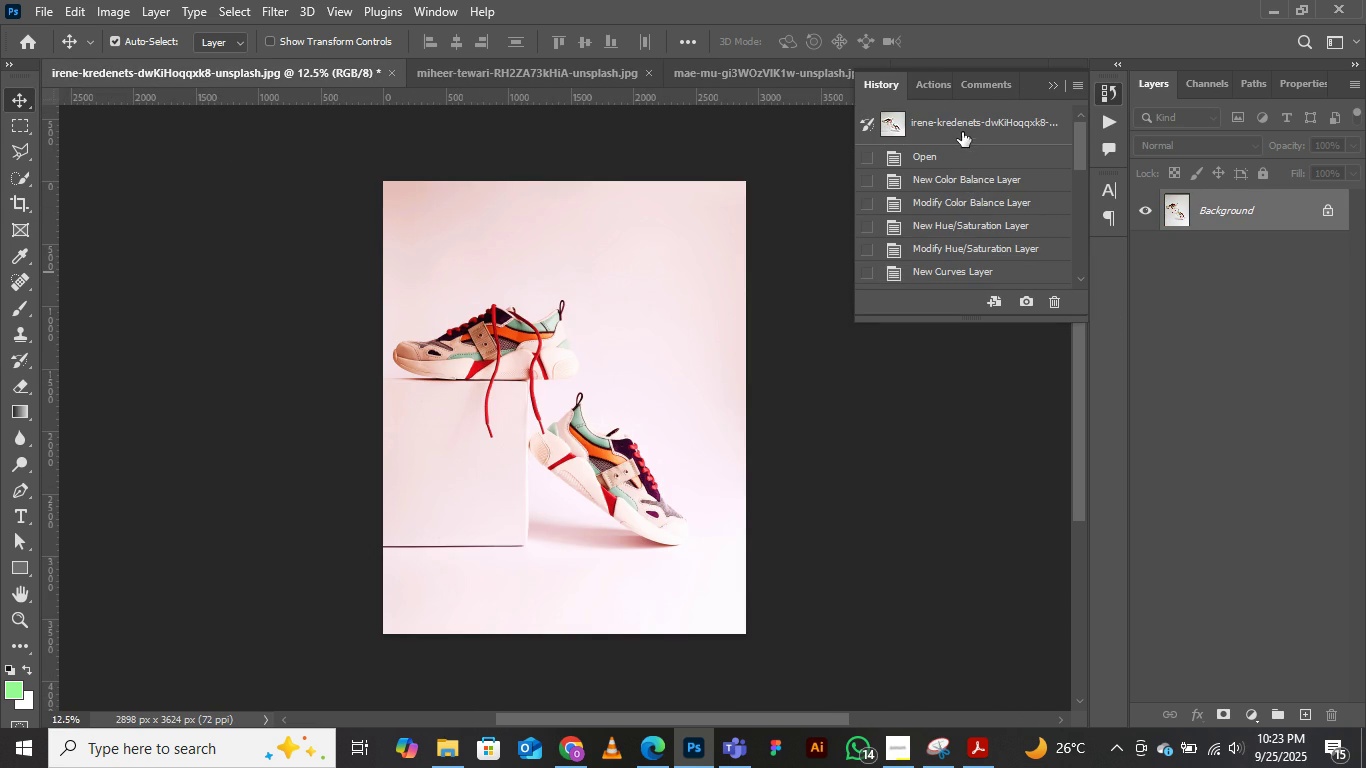 
left_click([962, 132])
 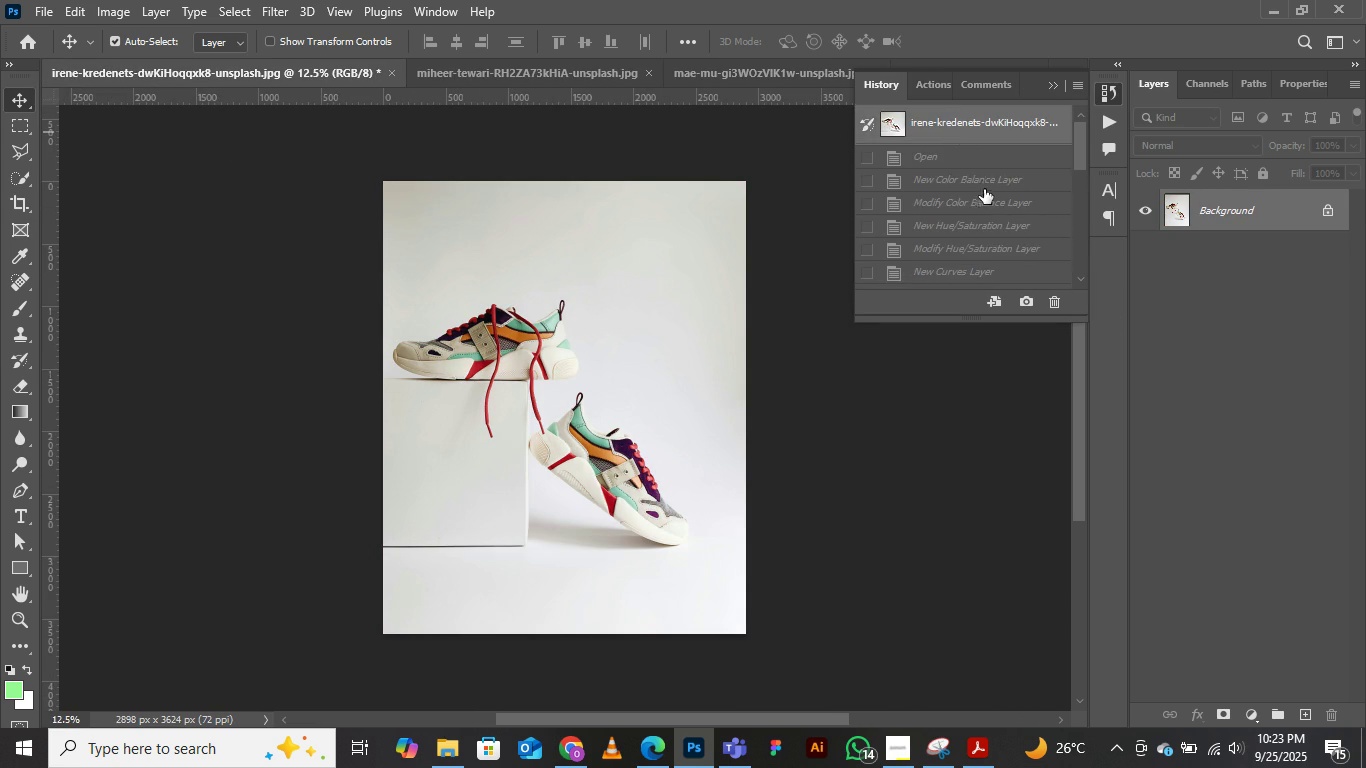 
scroll: coordinate [977, 231], scroll_direction: down, amount: 18.0
 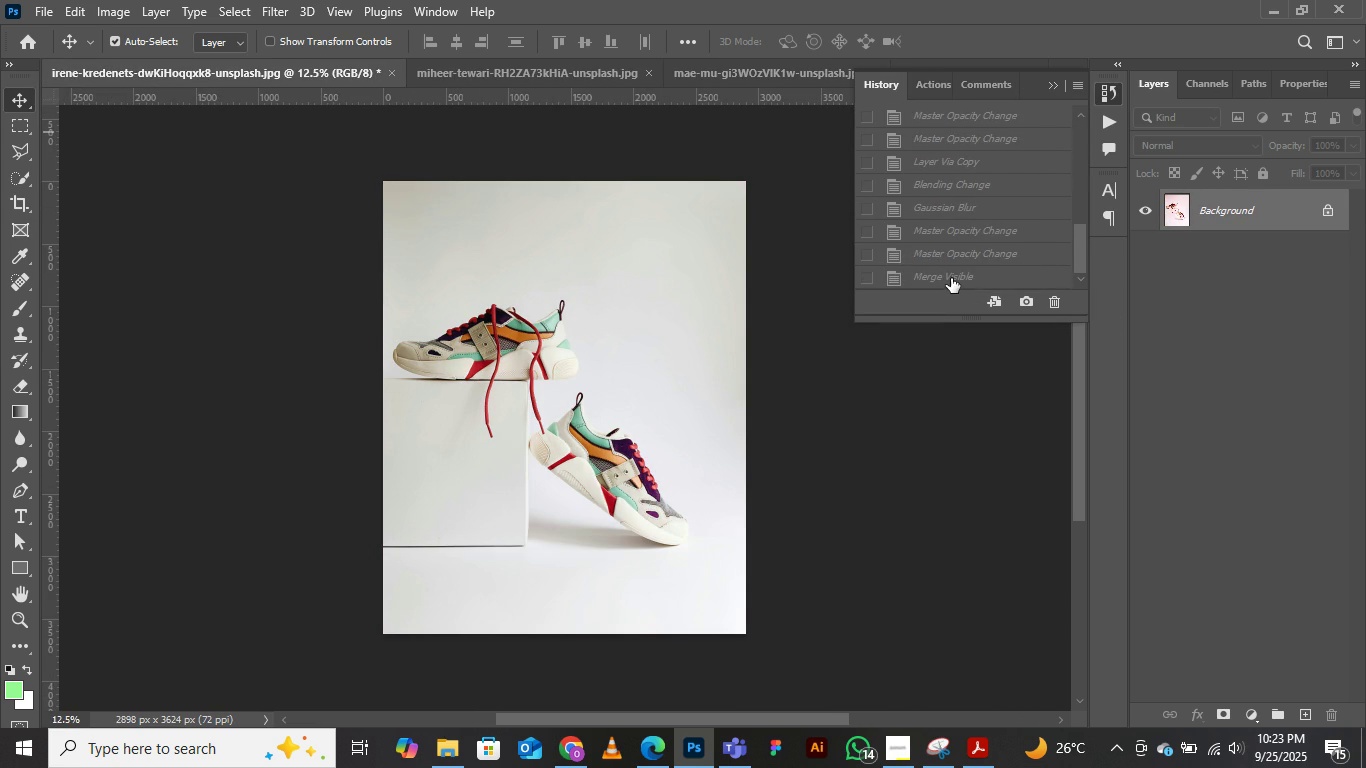 
left_click([951, 278])
 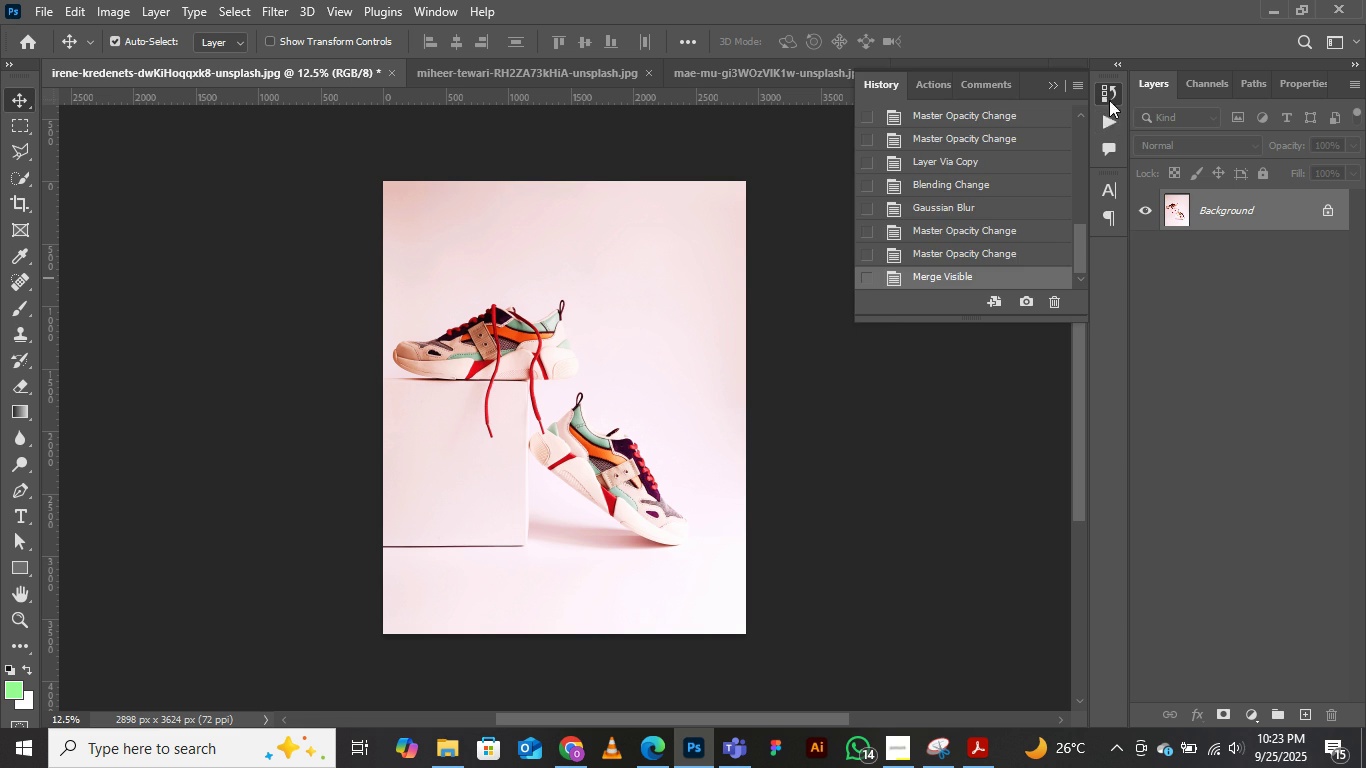 
left_click([1109, 99])